 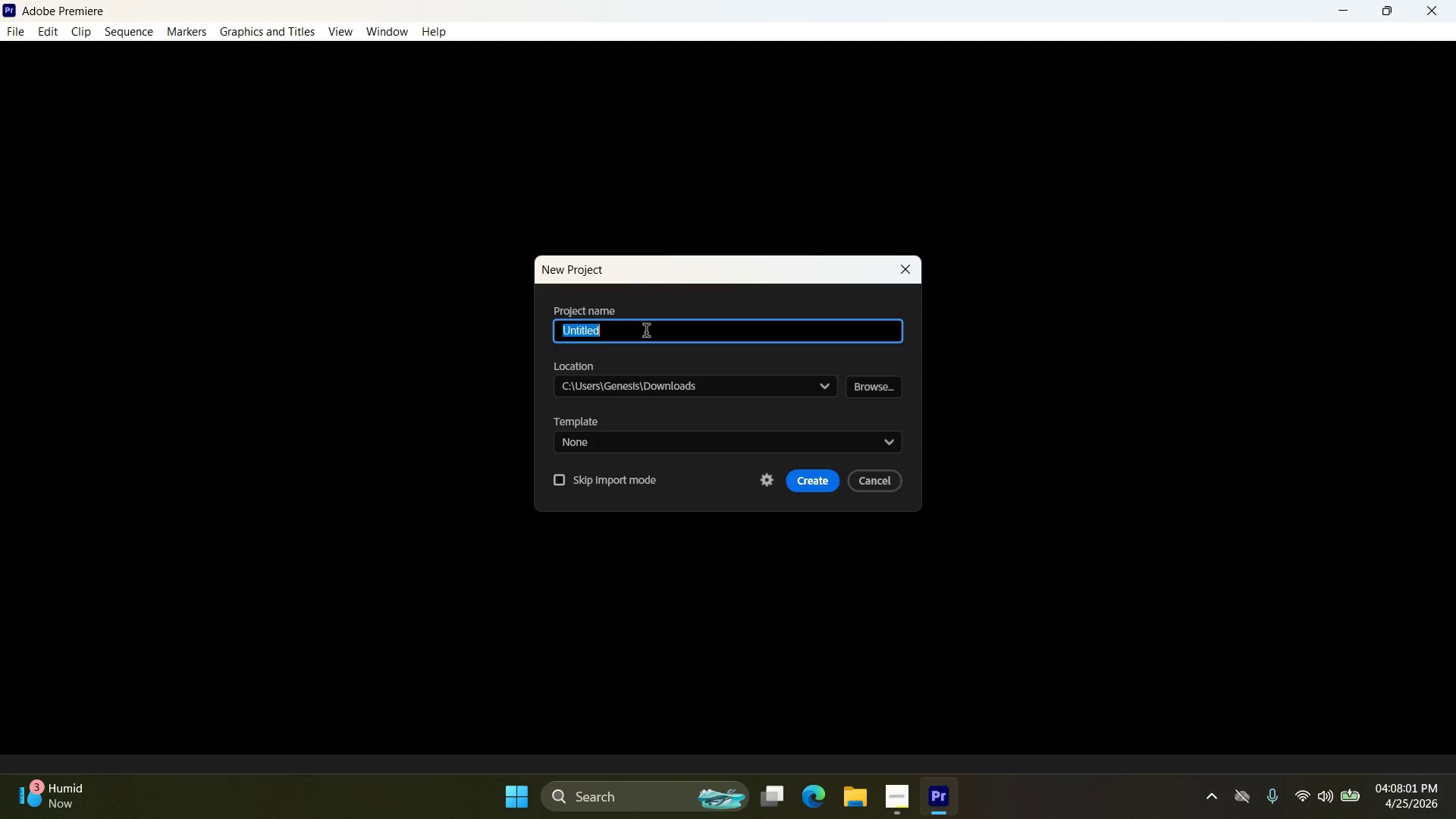 
key(Control+V)
 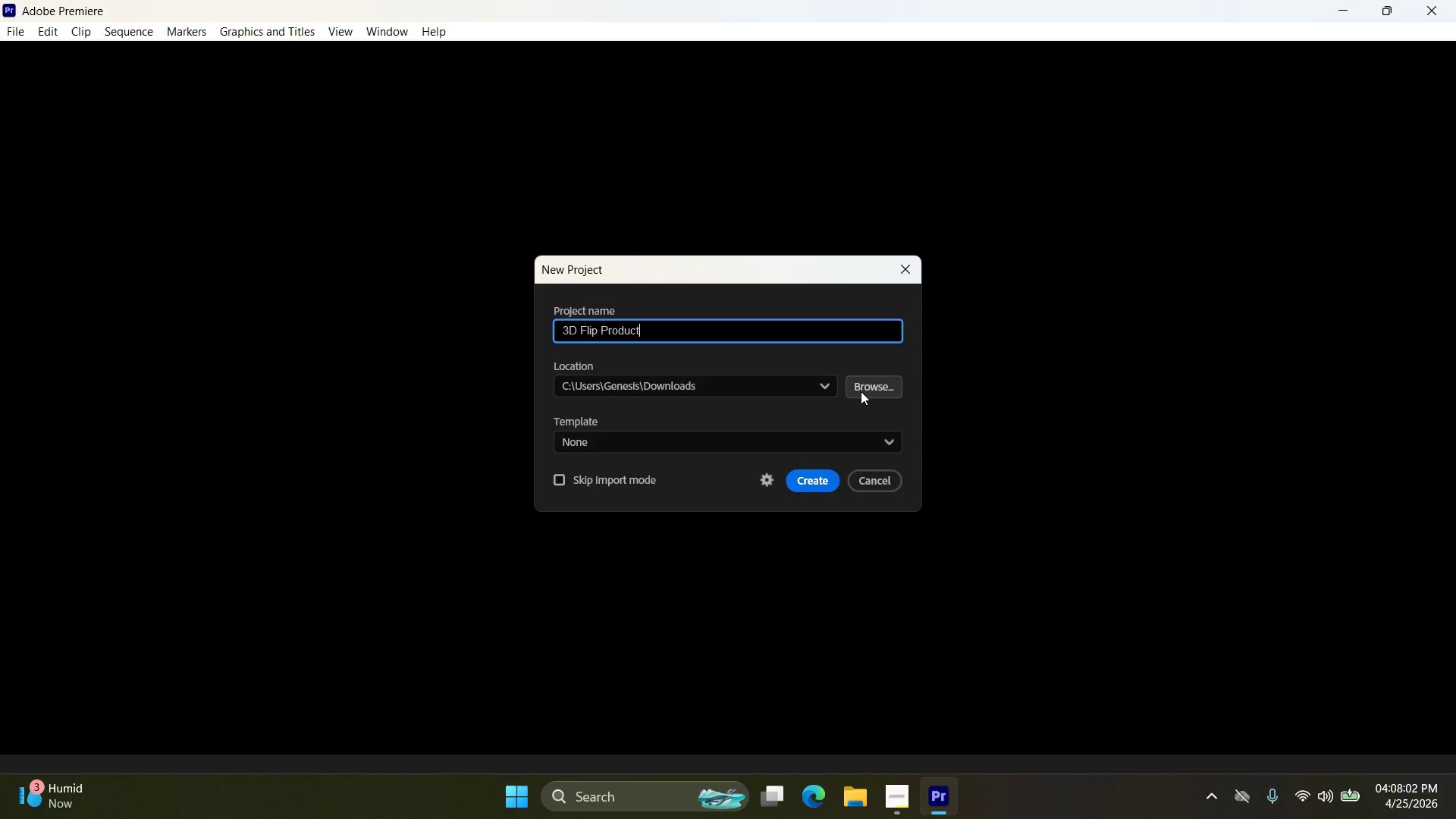 
left_click([861, 391])
 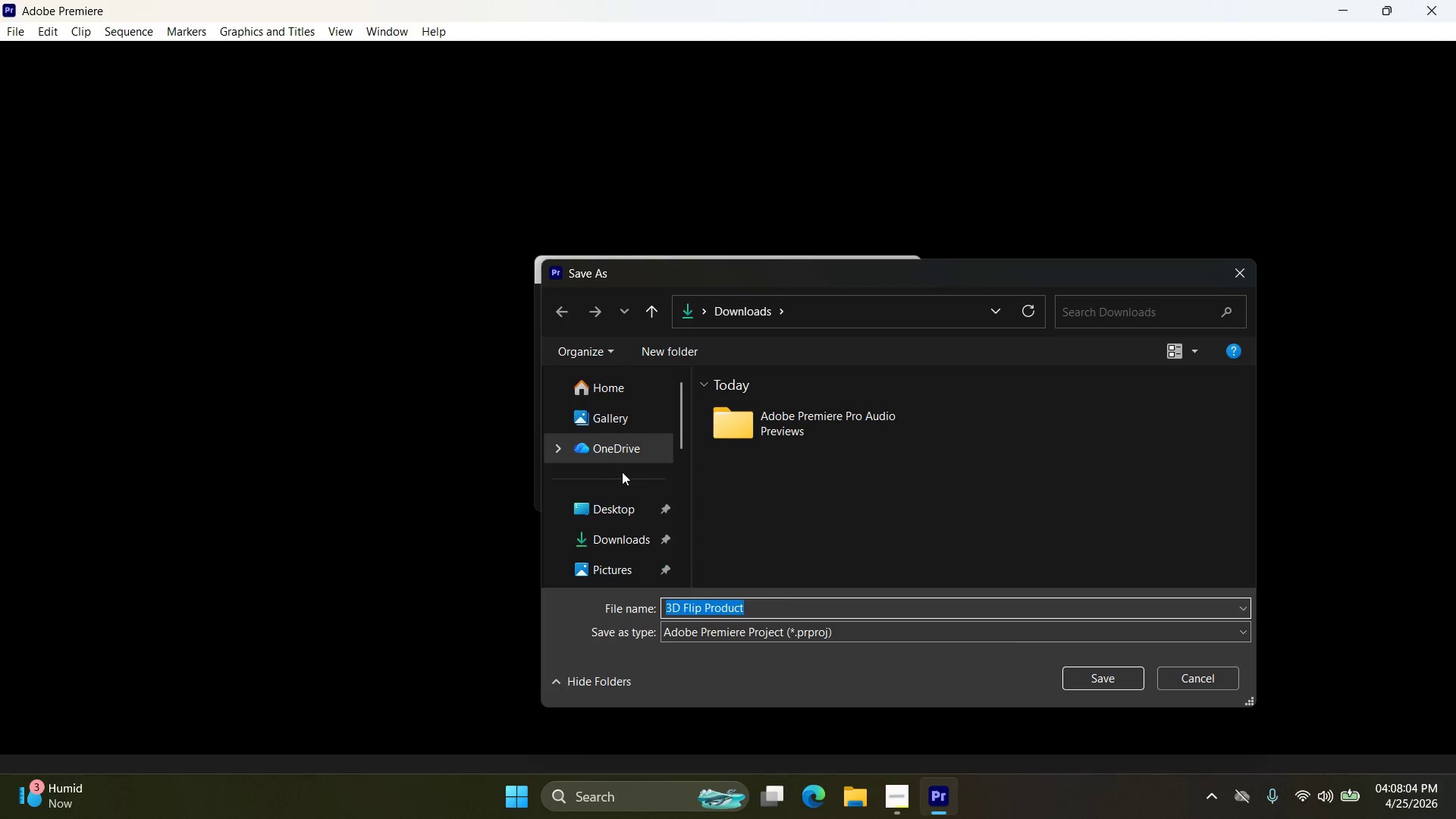 
left_click([623, 504])
 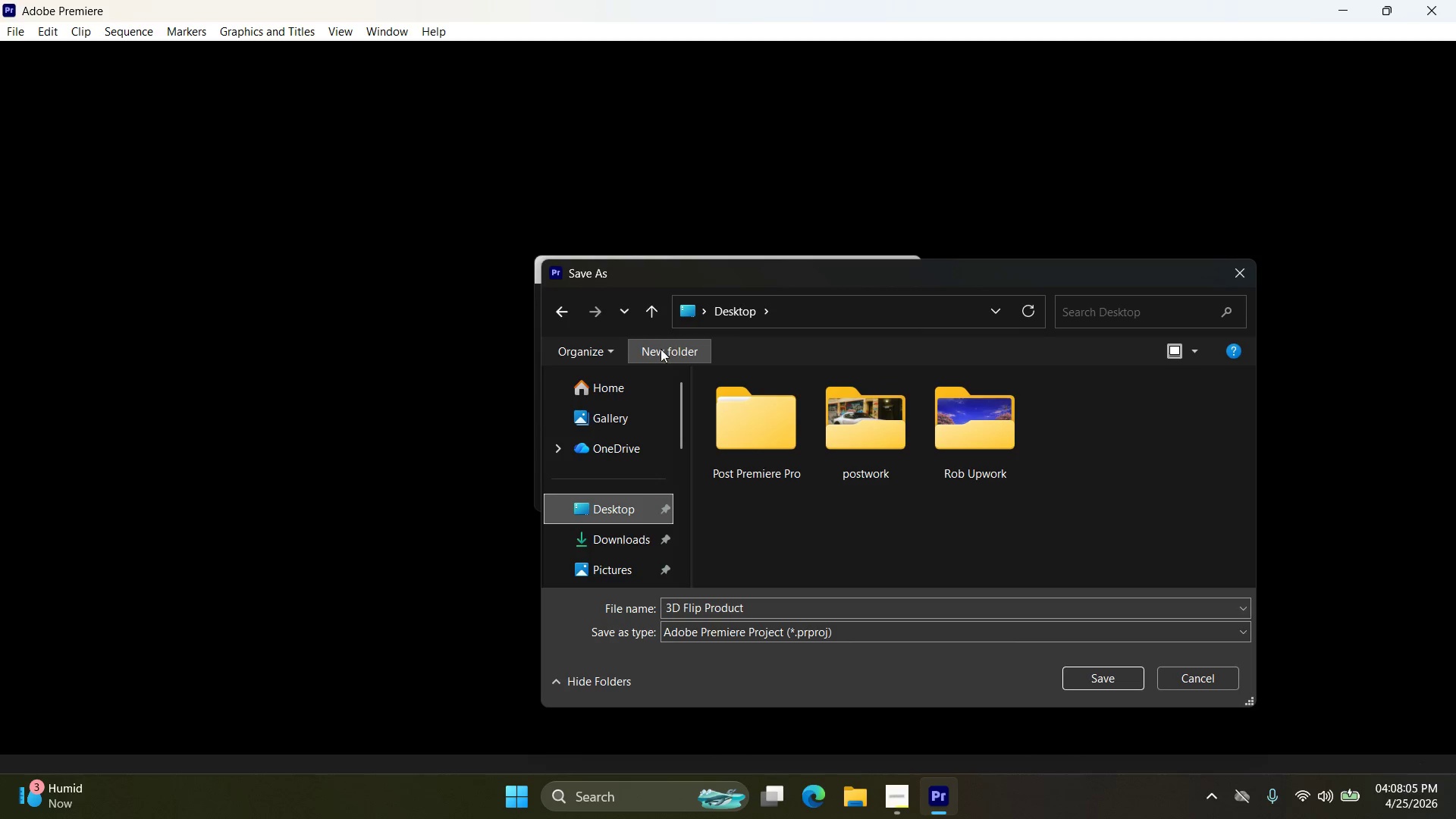 
left_click([663, 348])
 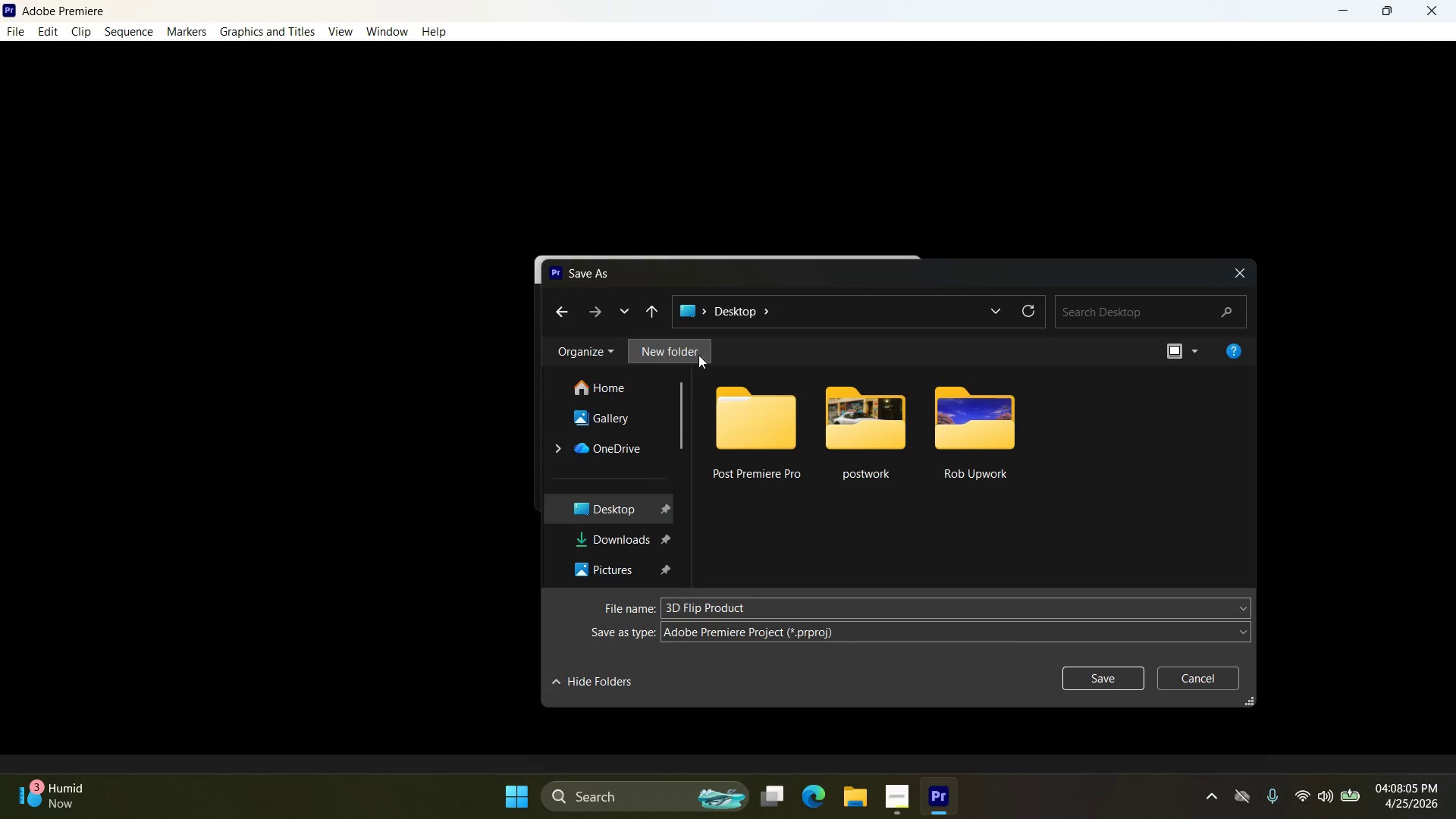 
key(Control+V)
 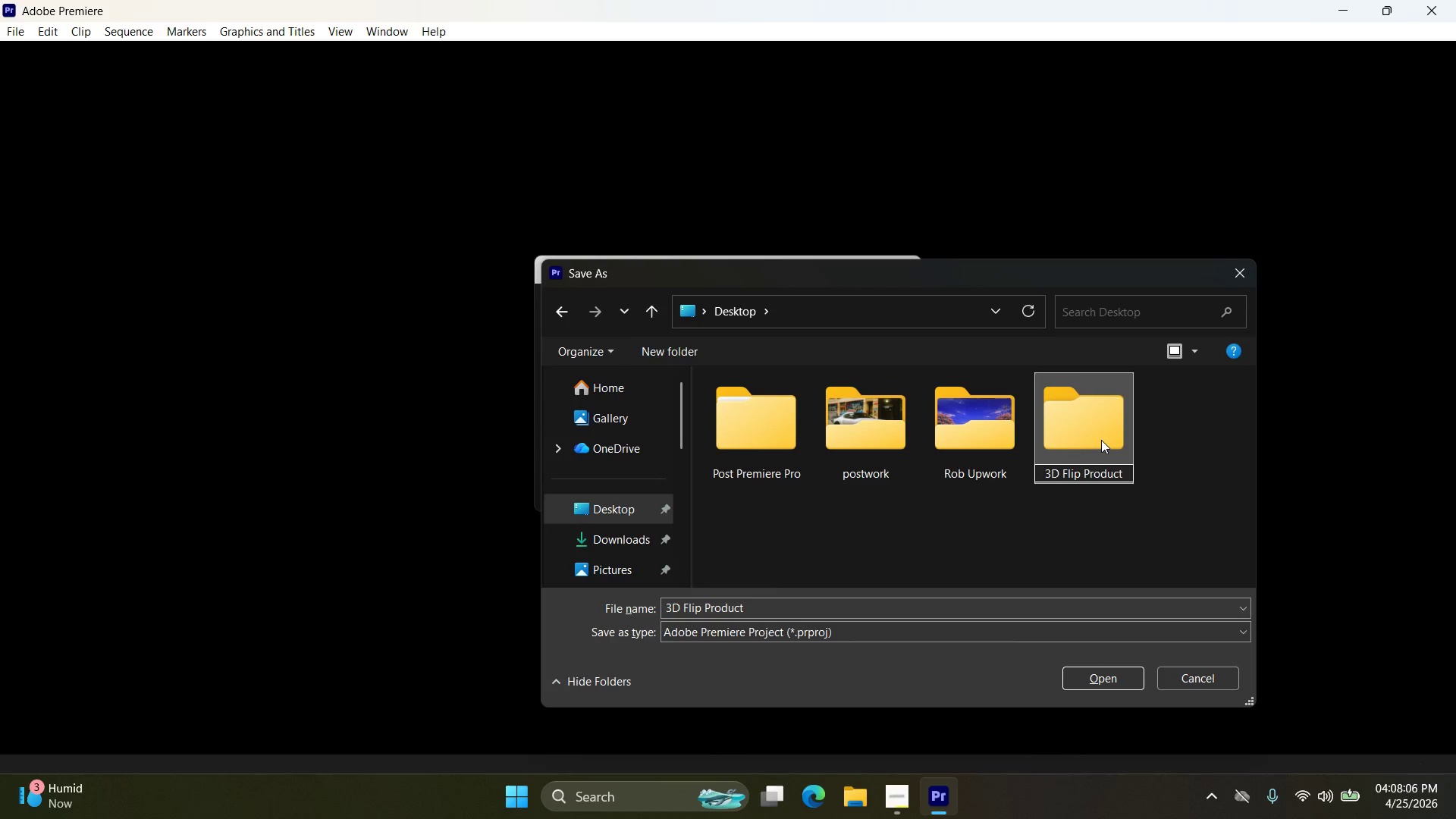 
double_click([1101, 440])
 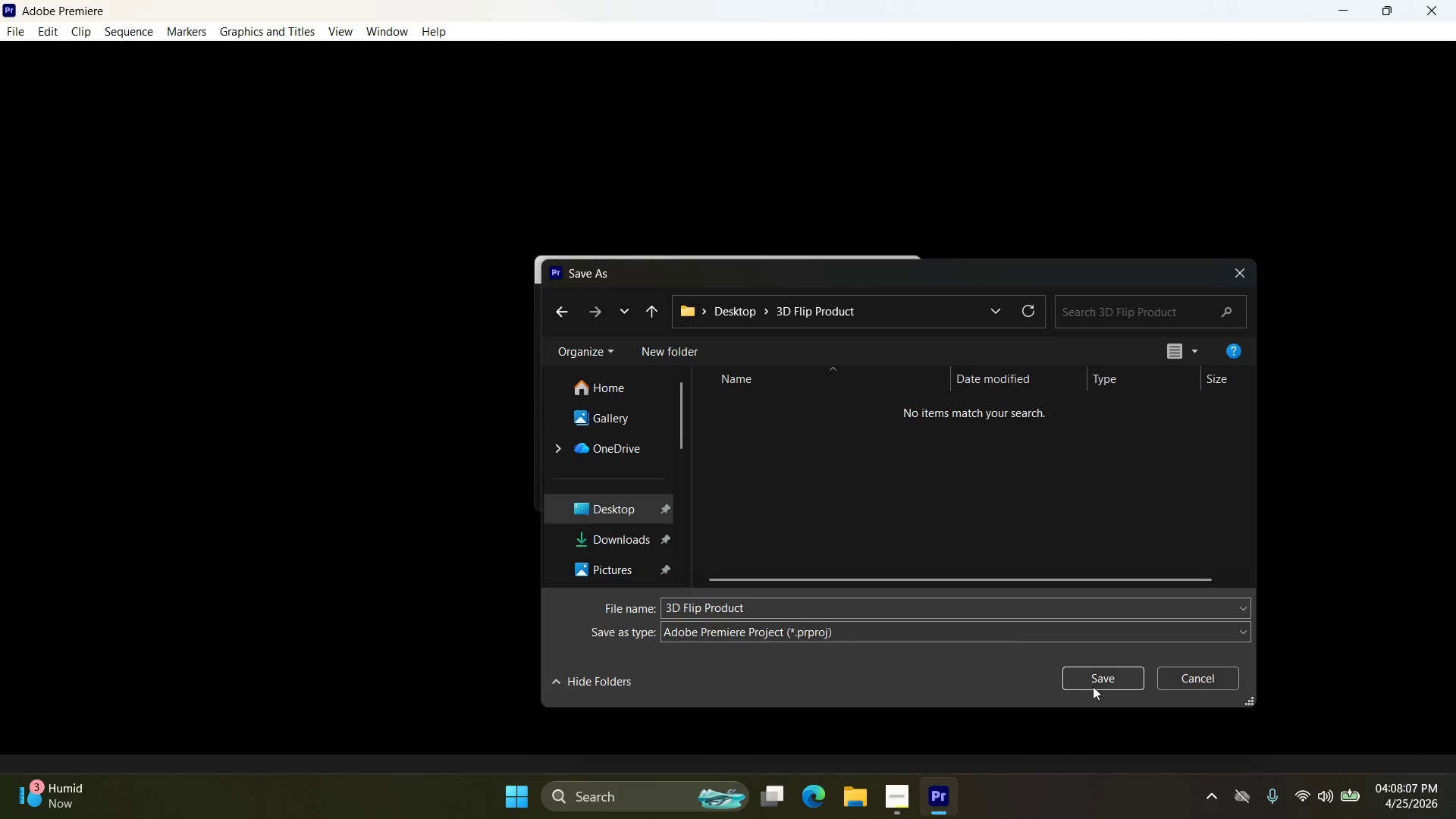 
left_click([1106, 679])
 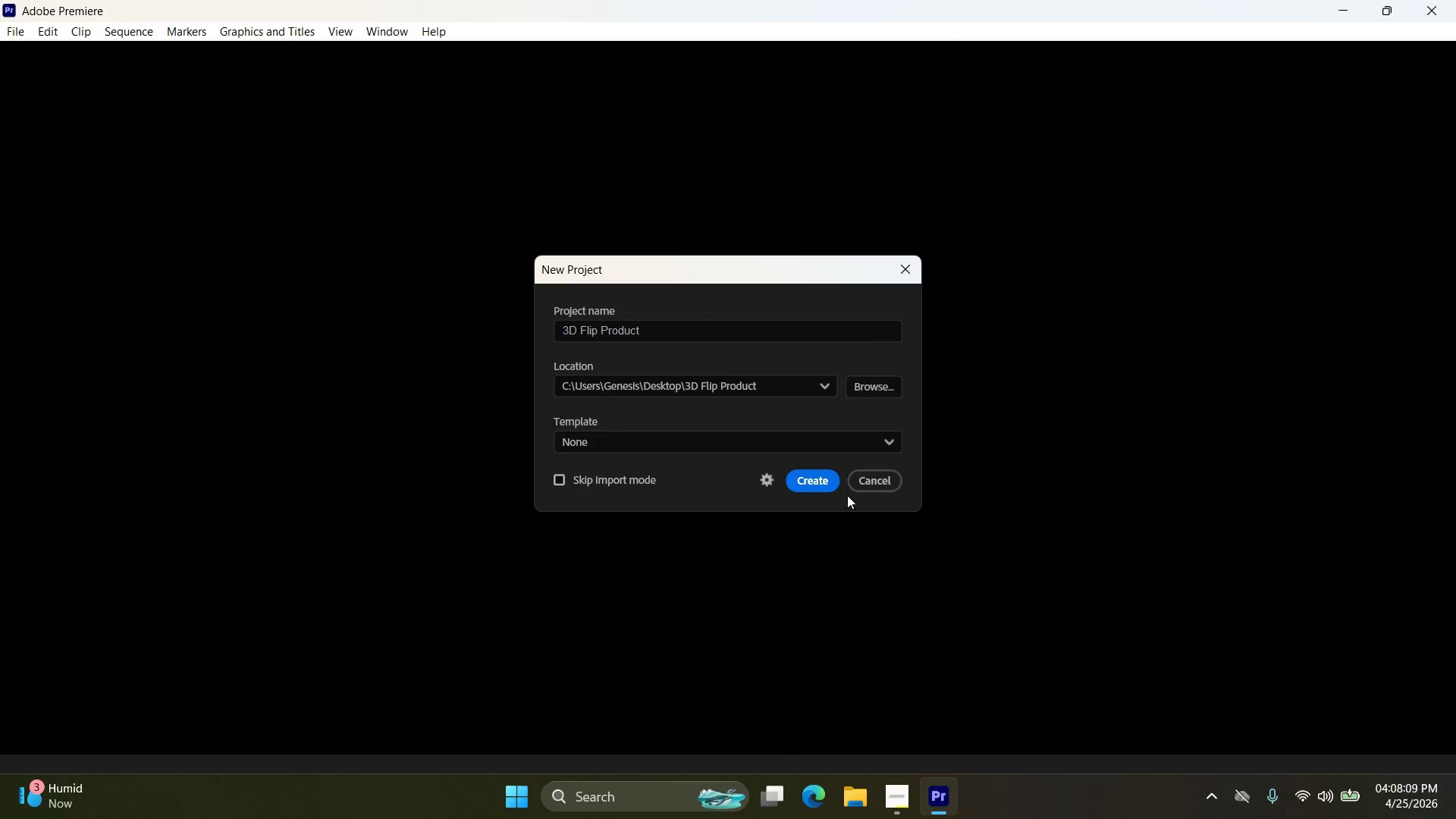 
left_click([818, 482])
 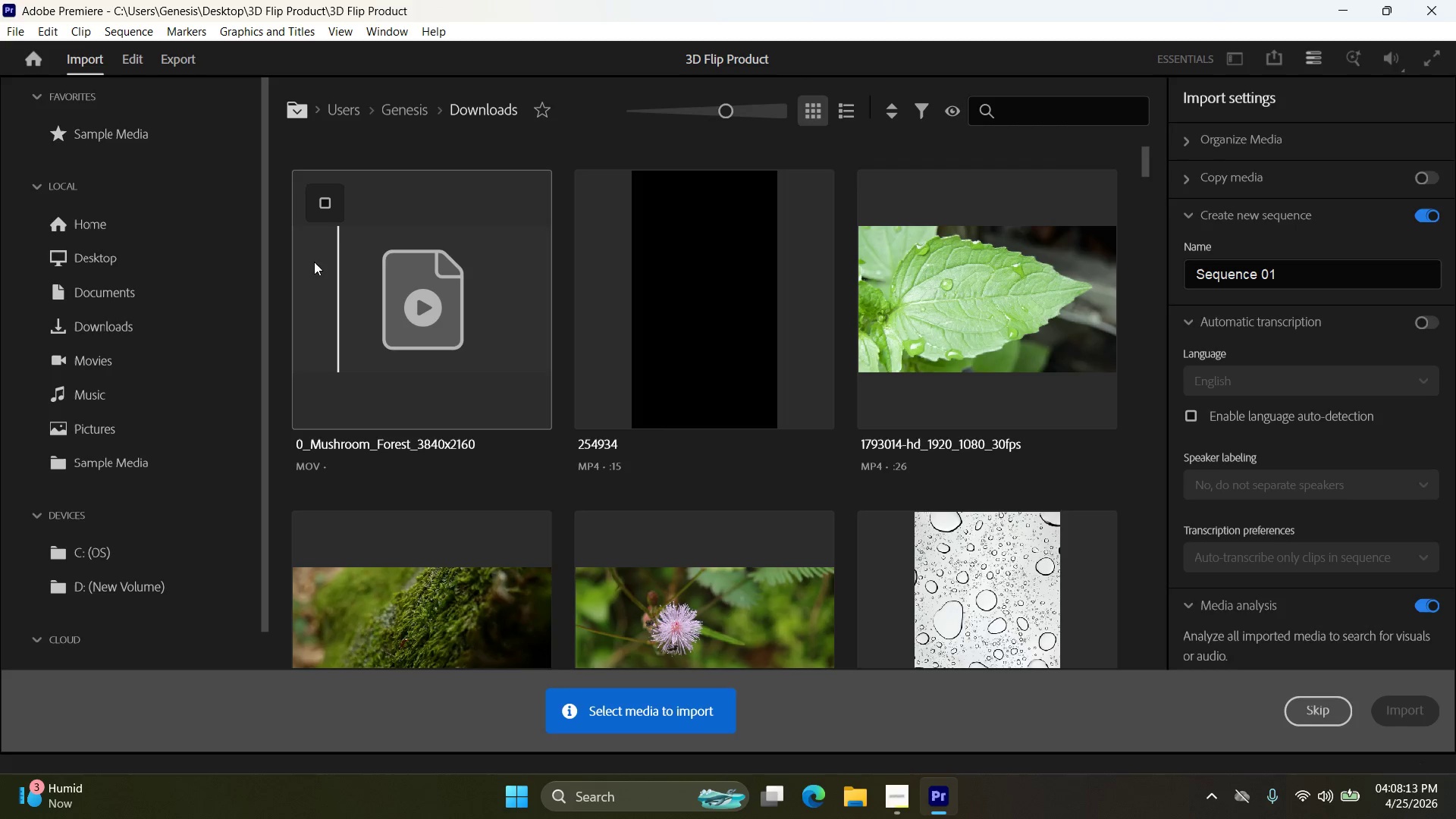 
wait(5.3)
 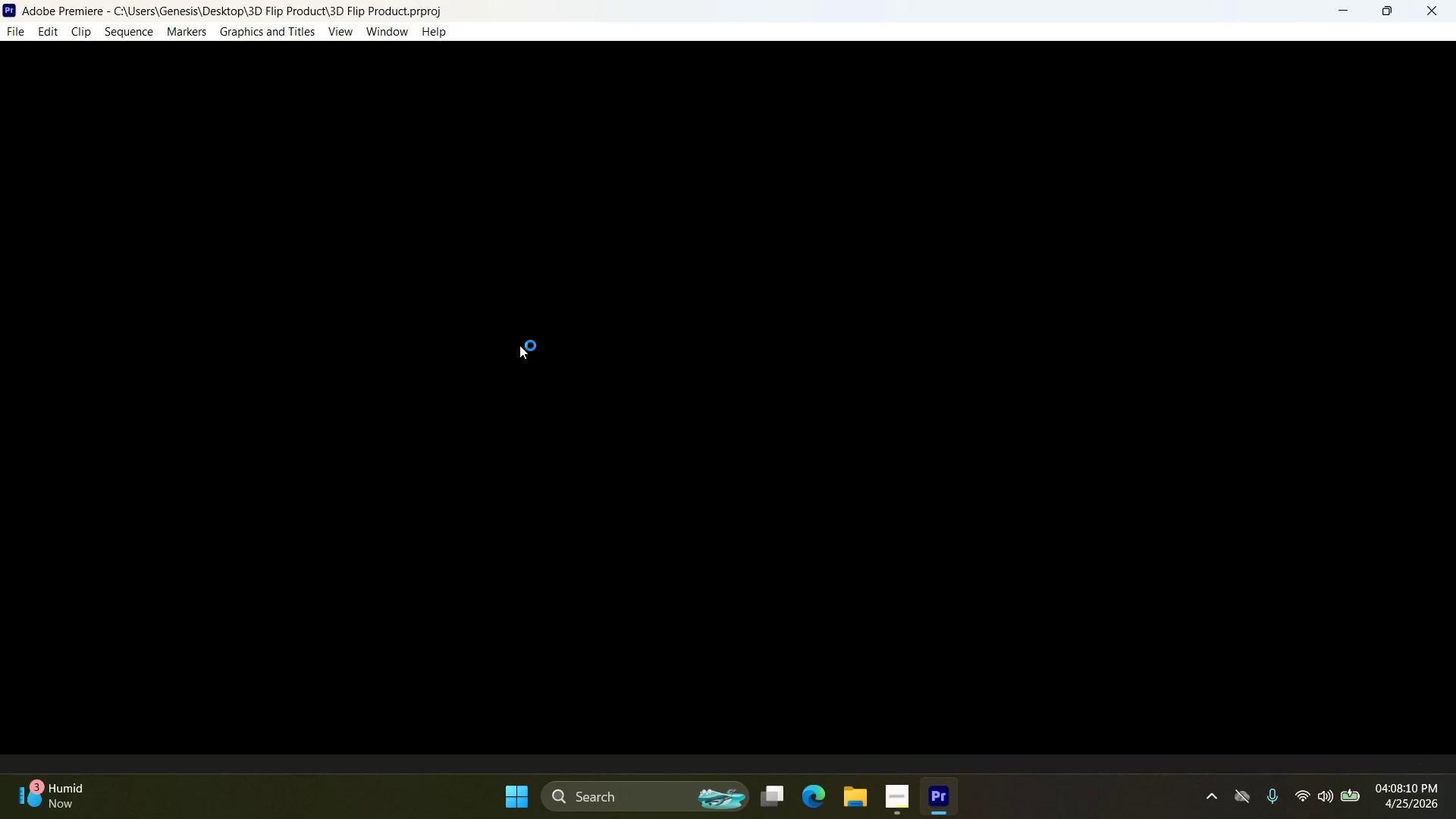 
left_click([1341, 721])
 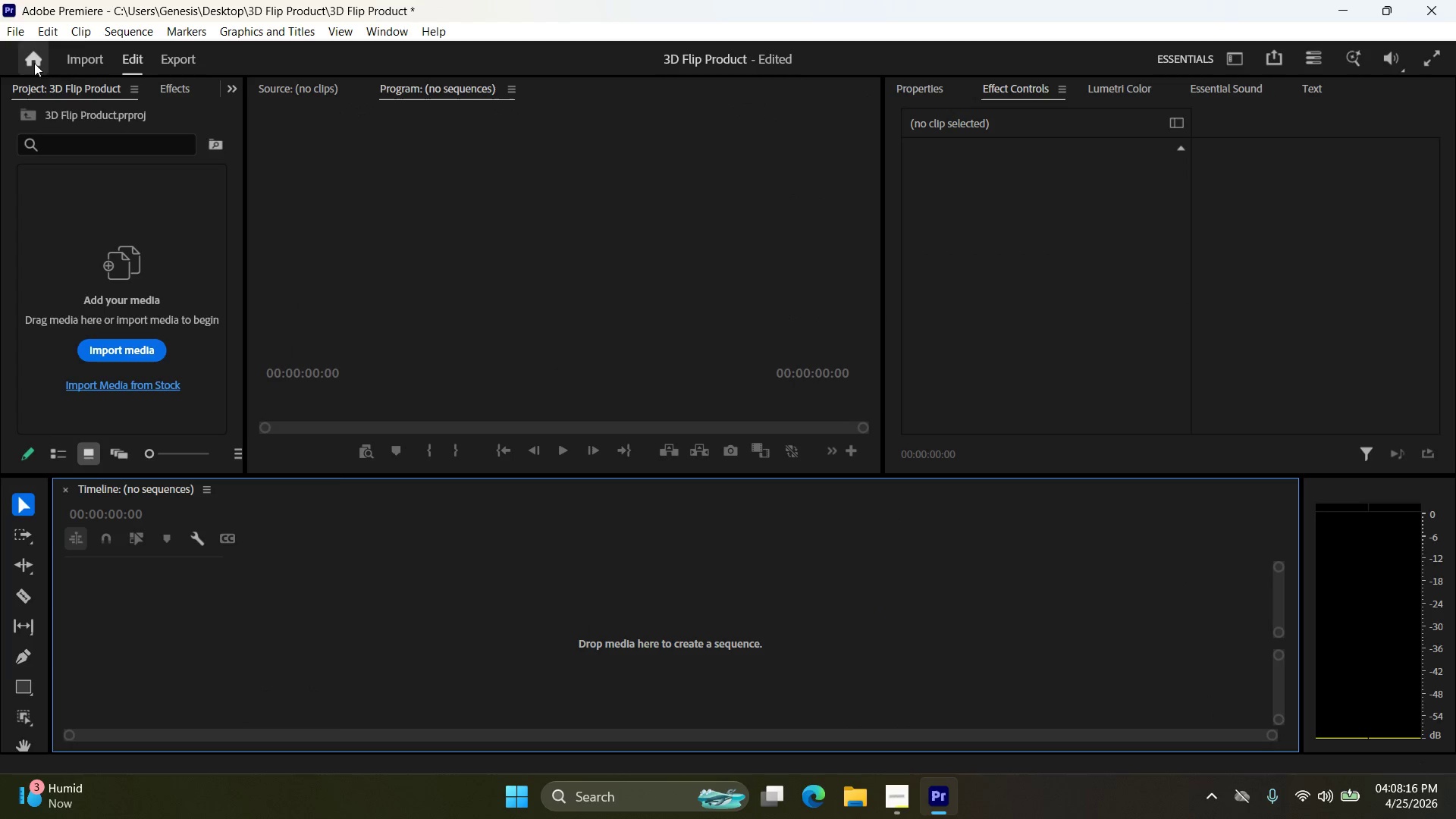 
left_click([84, 63])
 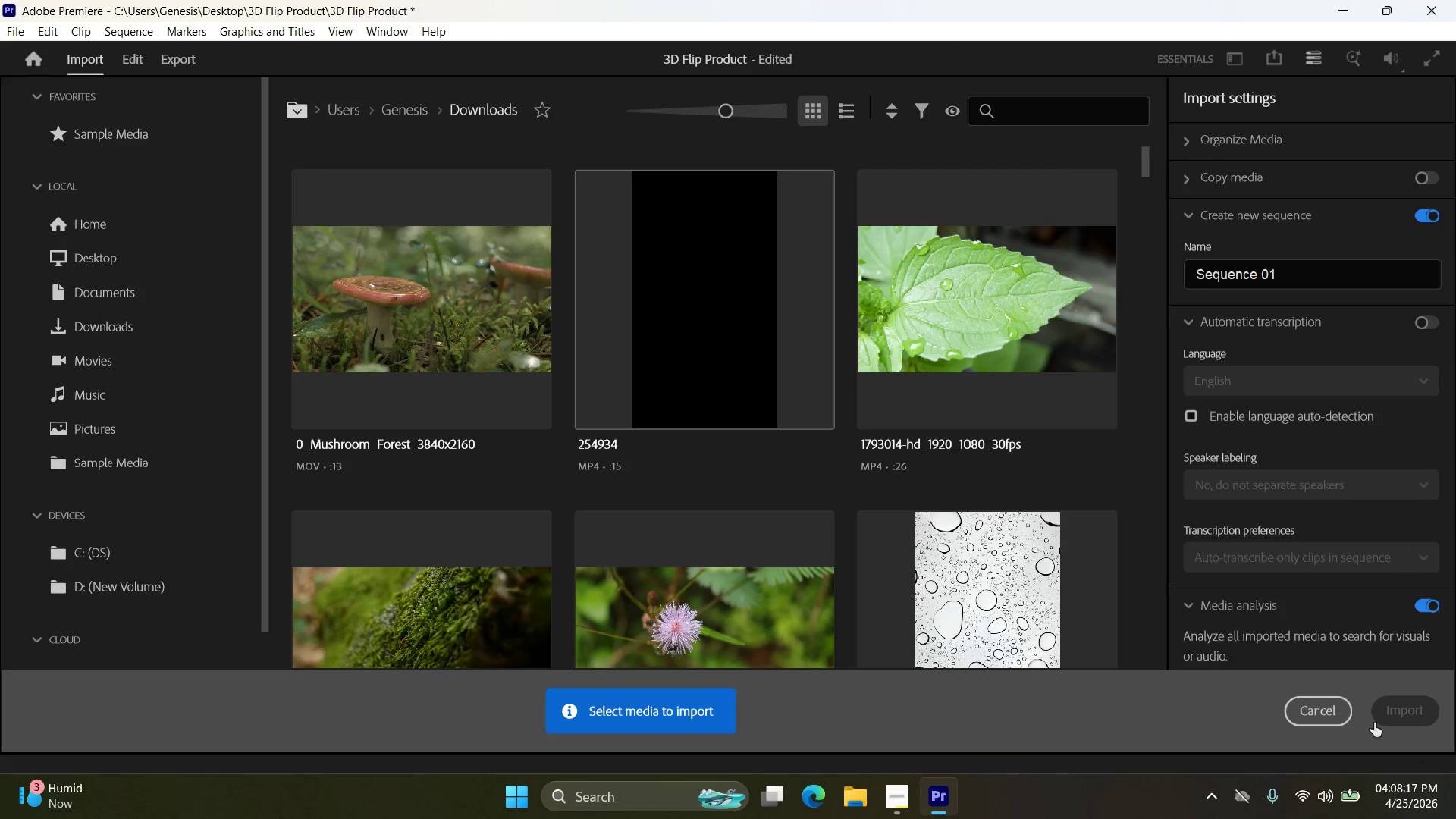 
left_click([1326, 718])
 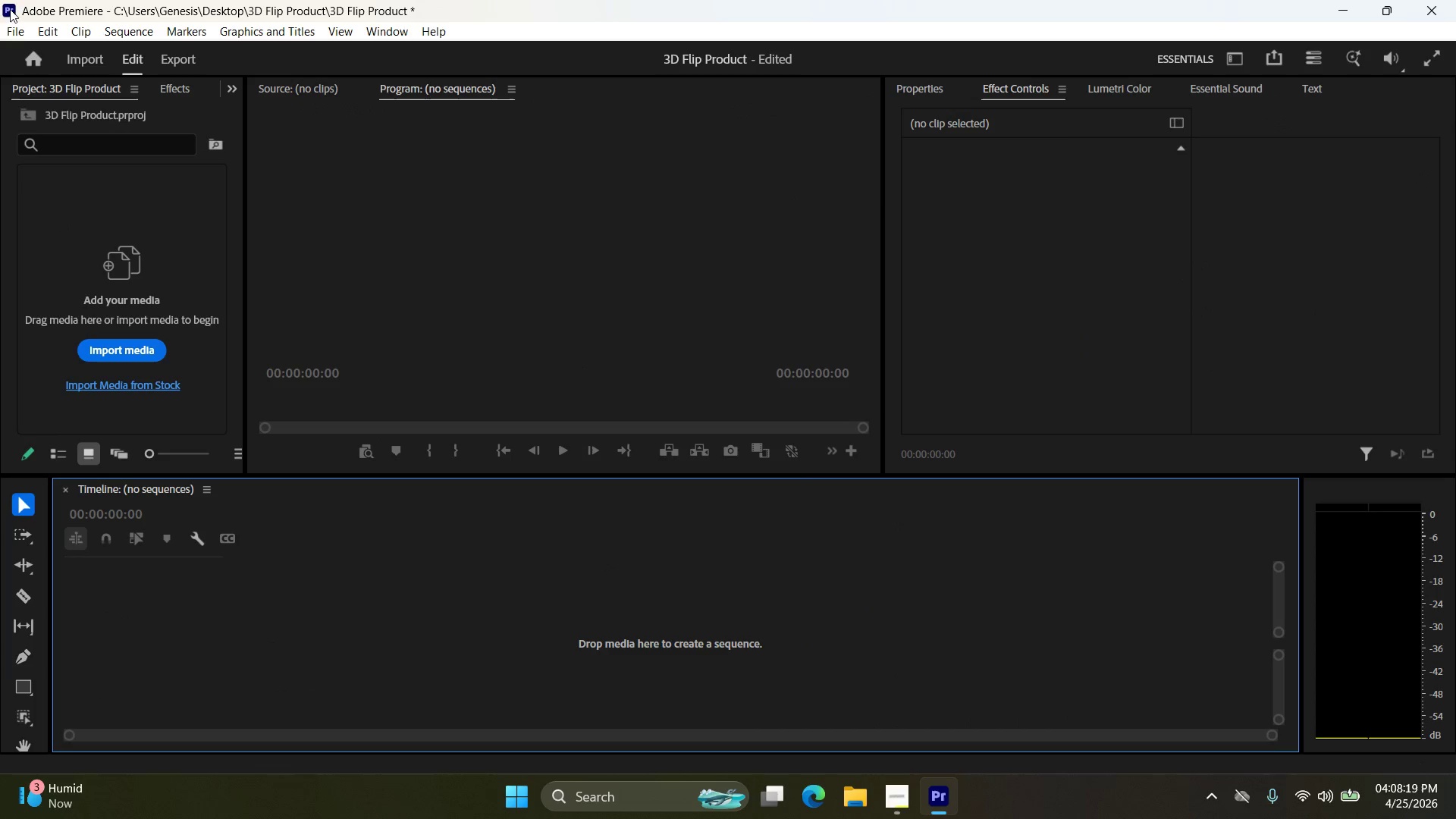 
left_click([15, 35])
 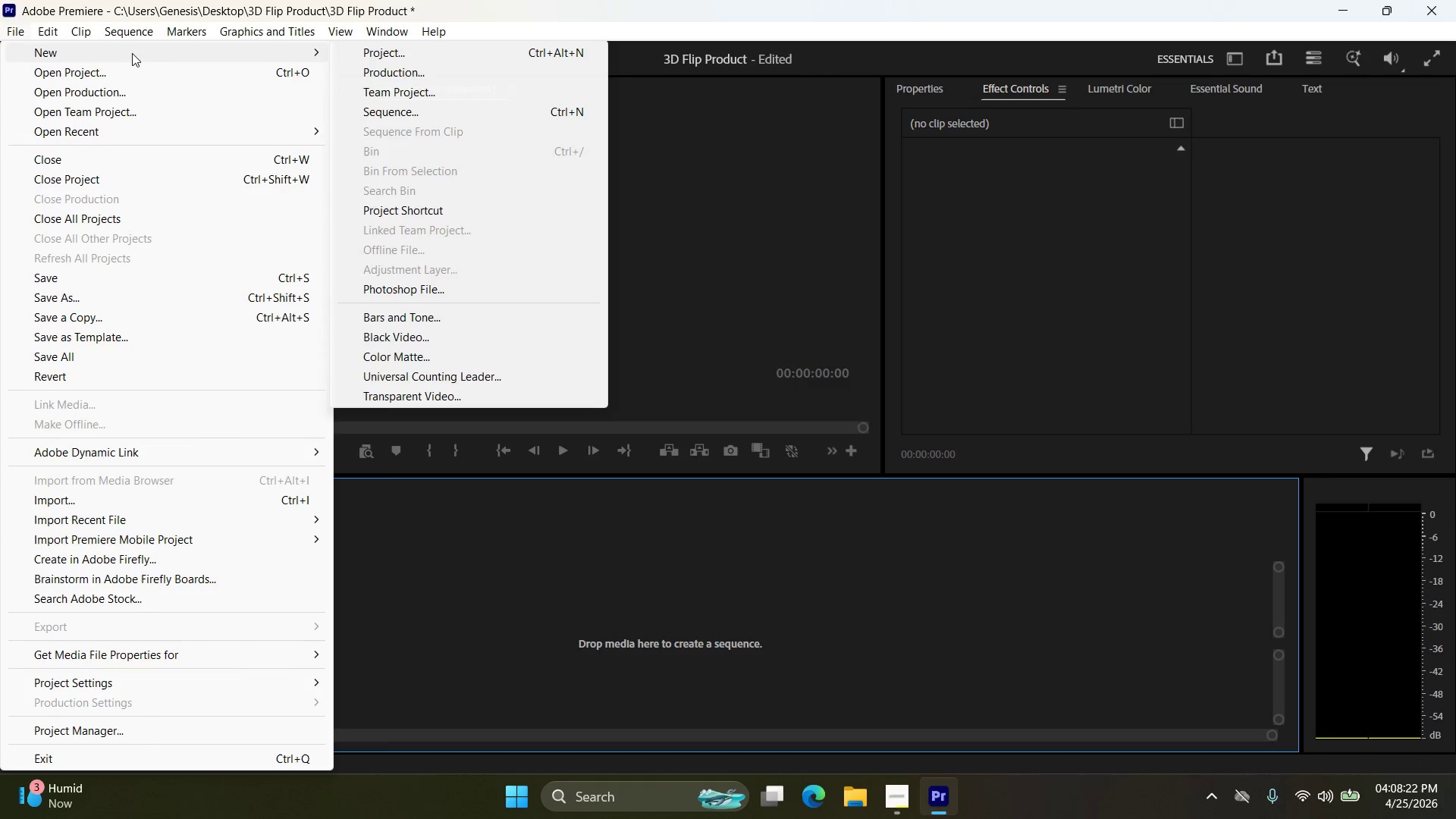 
left_click([395, 108])
 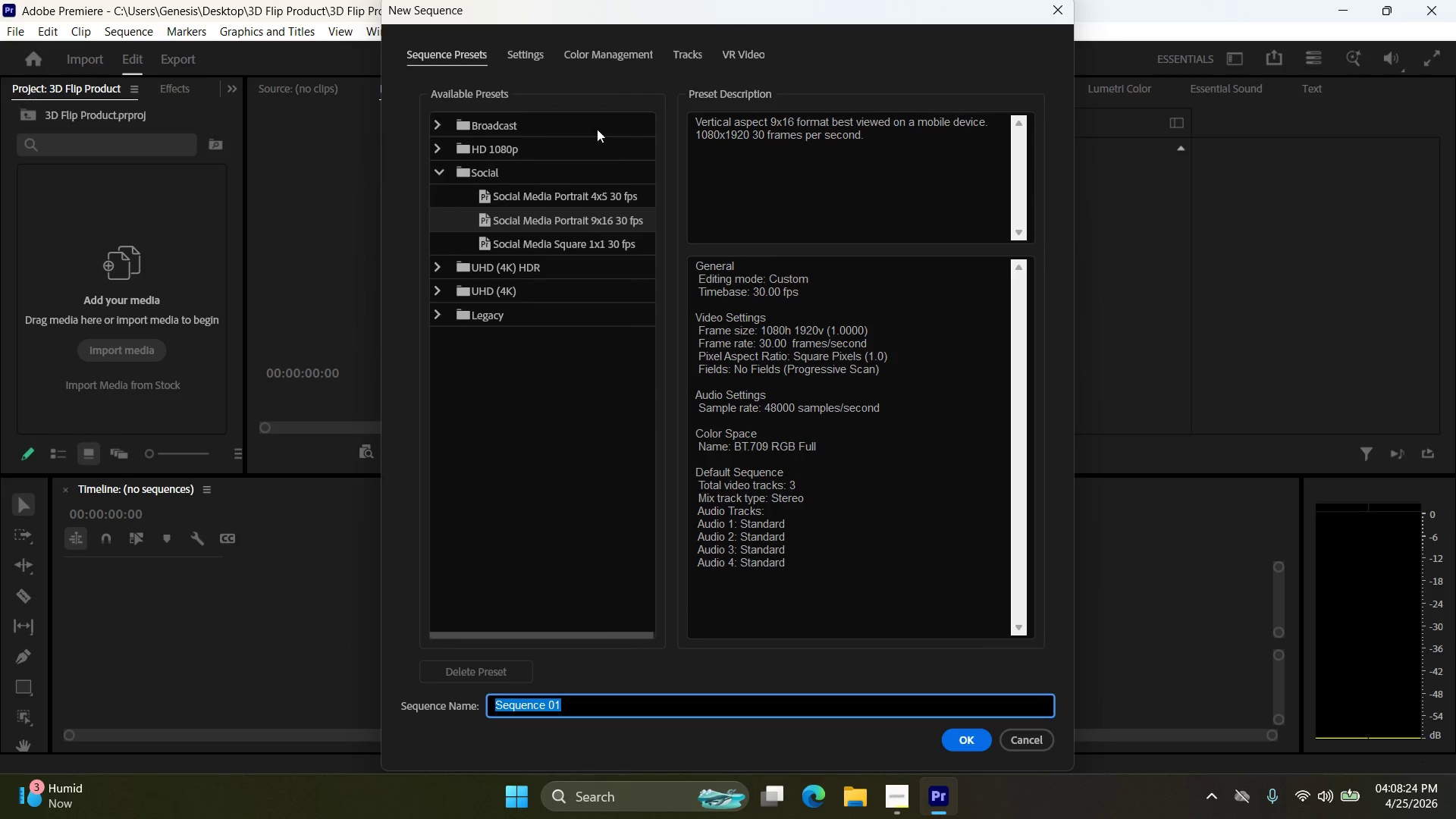 
left_click([513, 52])
 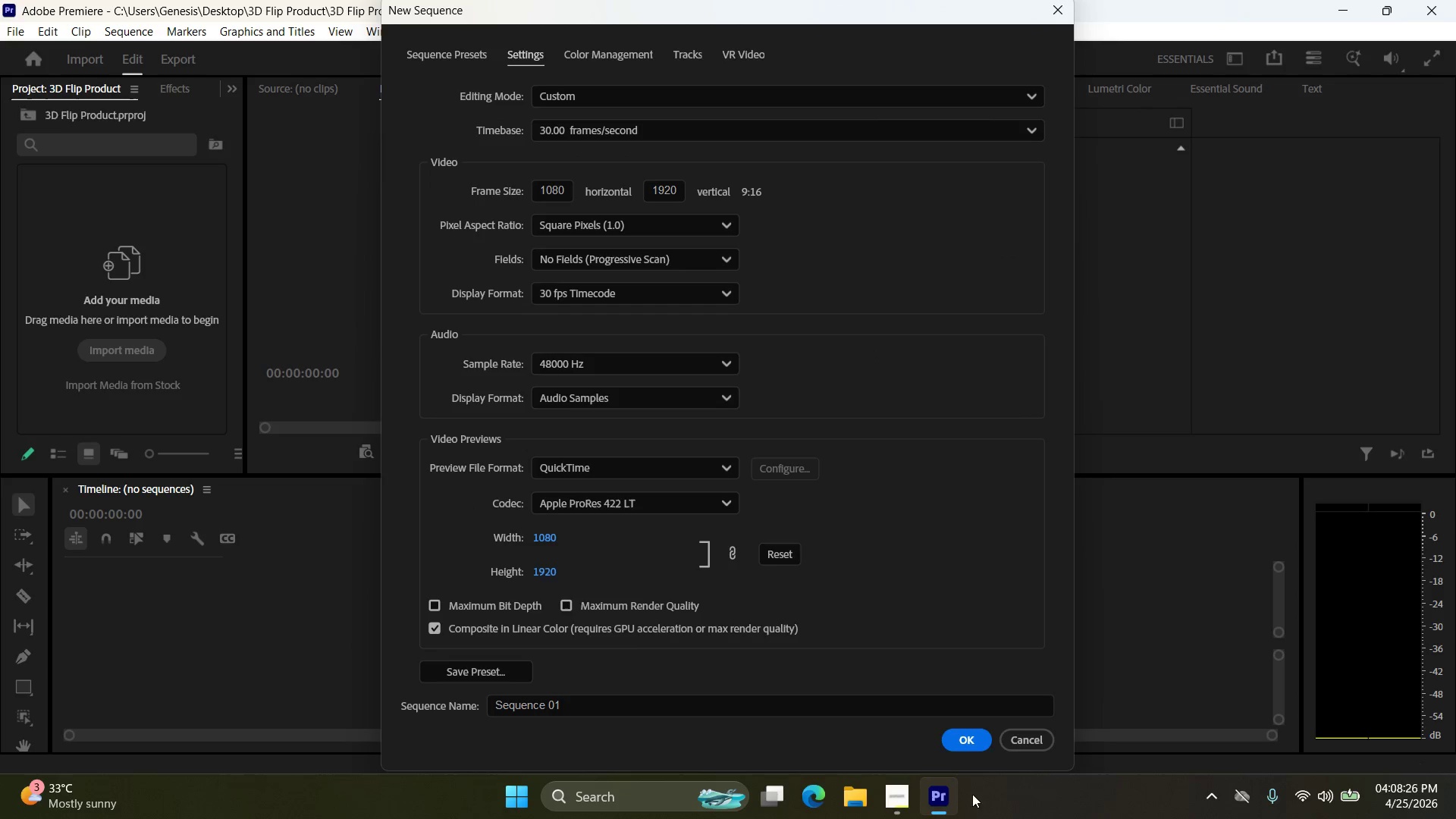 
left_click([904, 801])